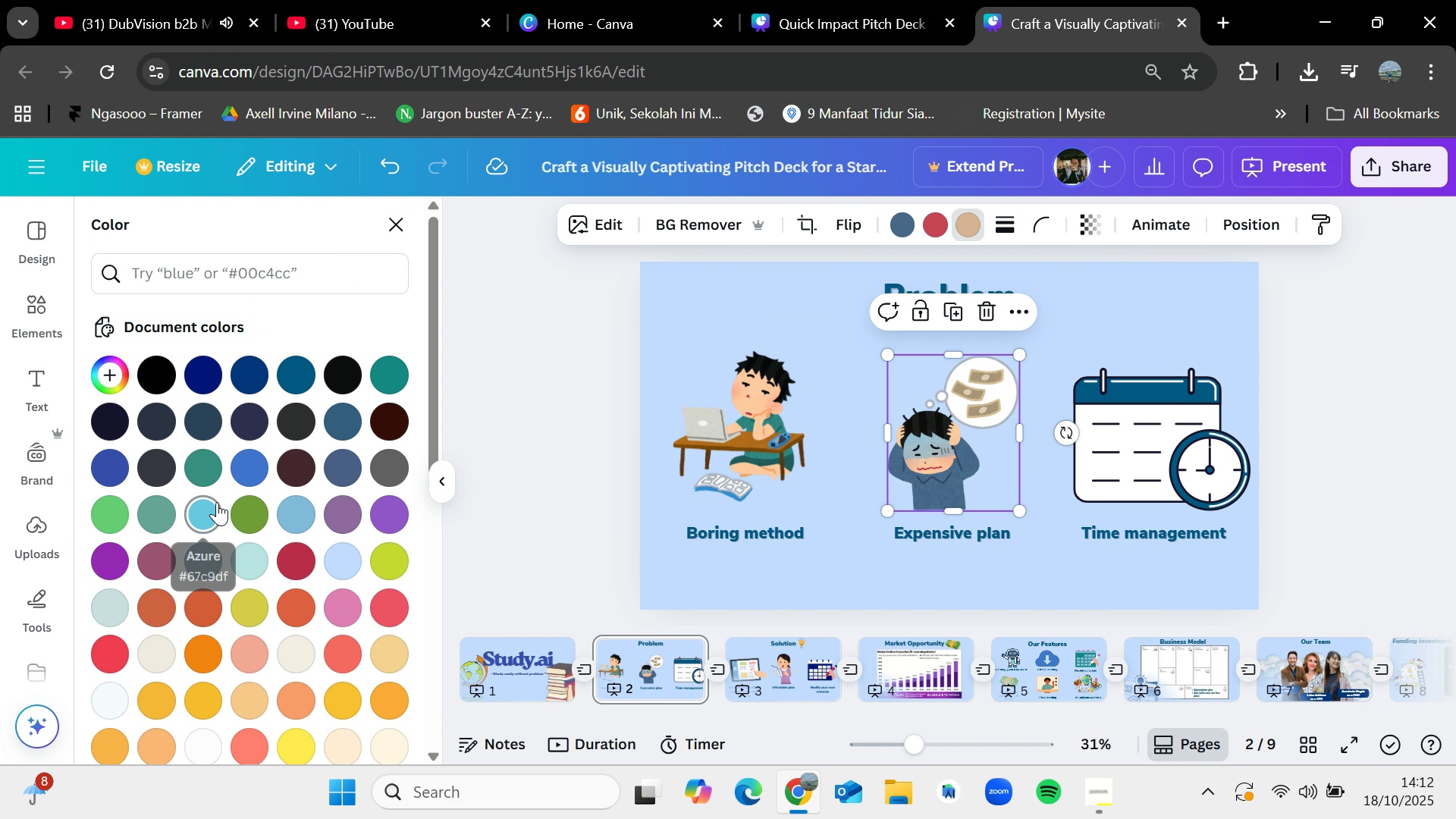 
mouse_move([115, 509])
 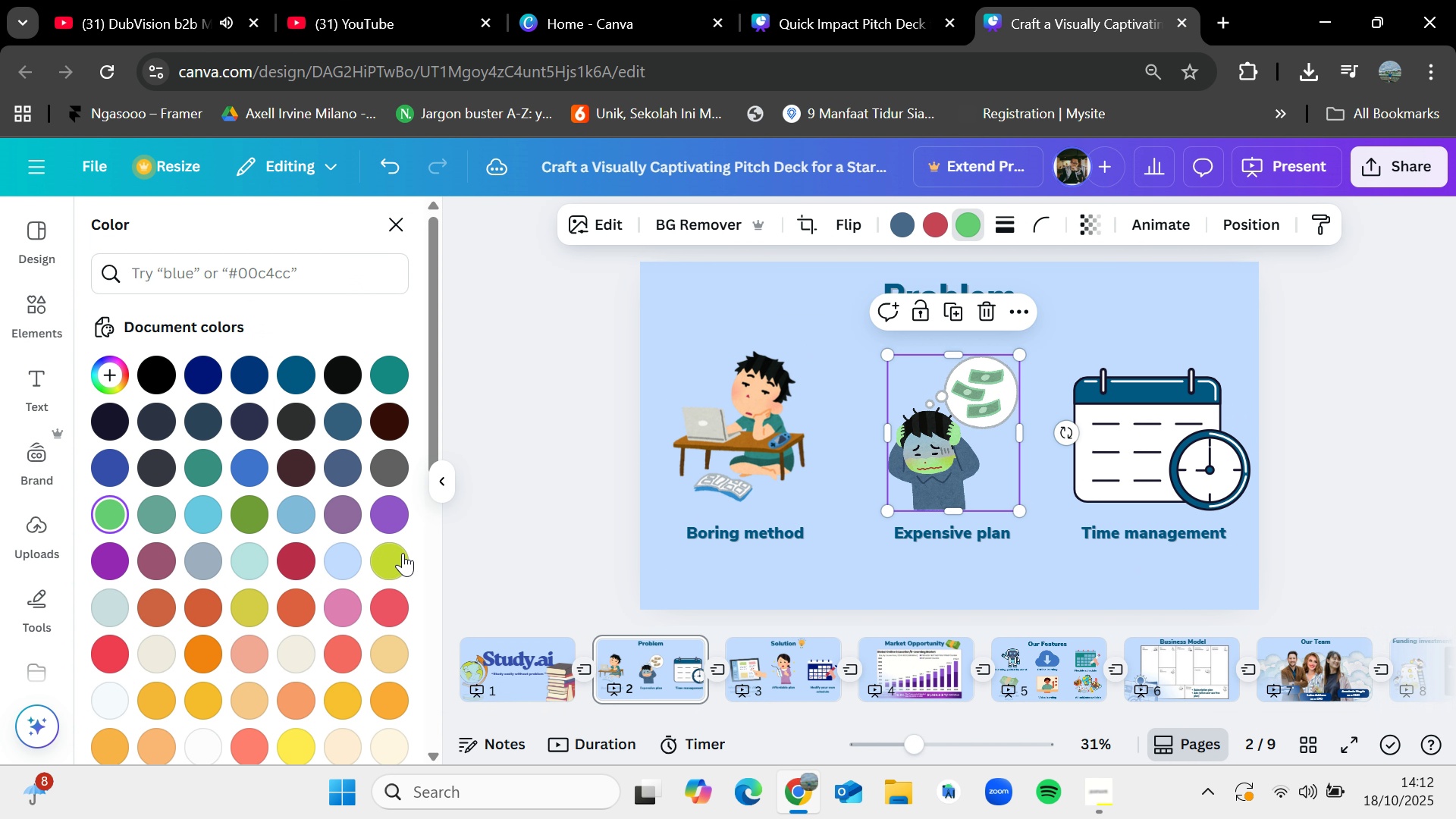 
left_click([405, 554])
 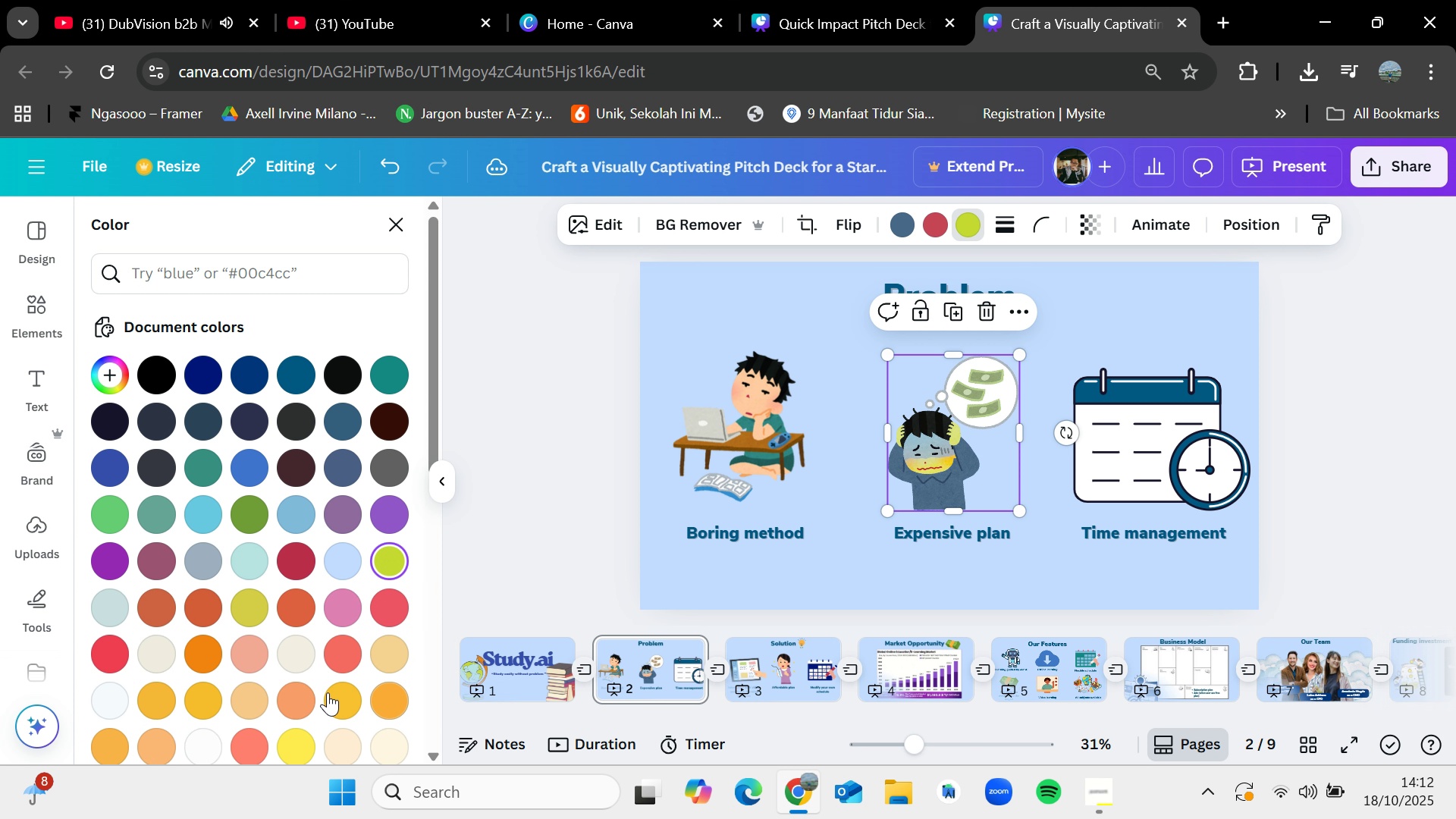 
scroll: coordinate [287, 669], scroll_direction: down, amount: 1.0
 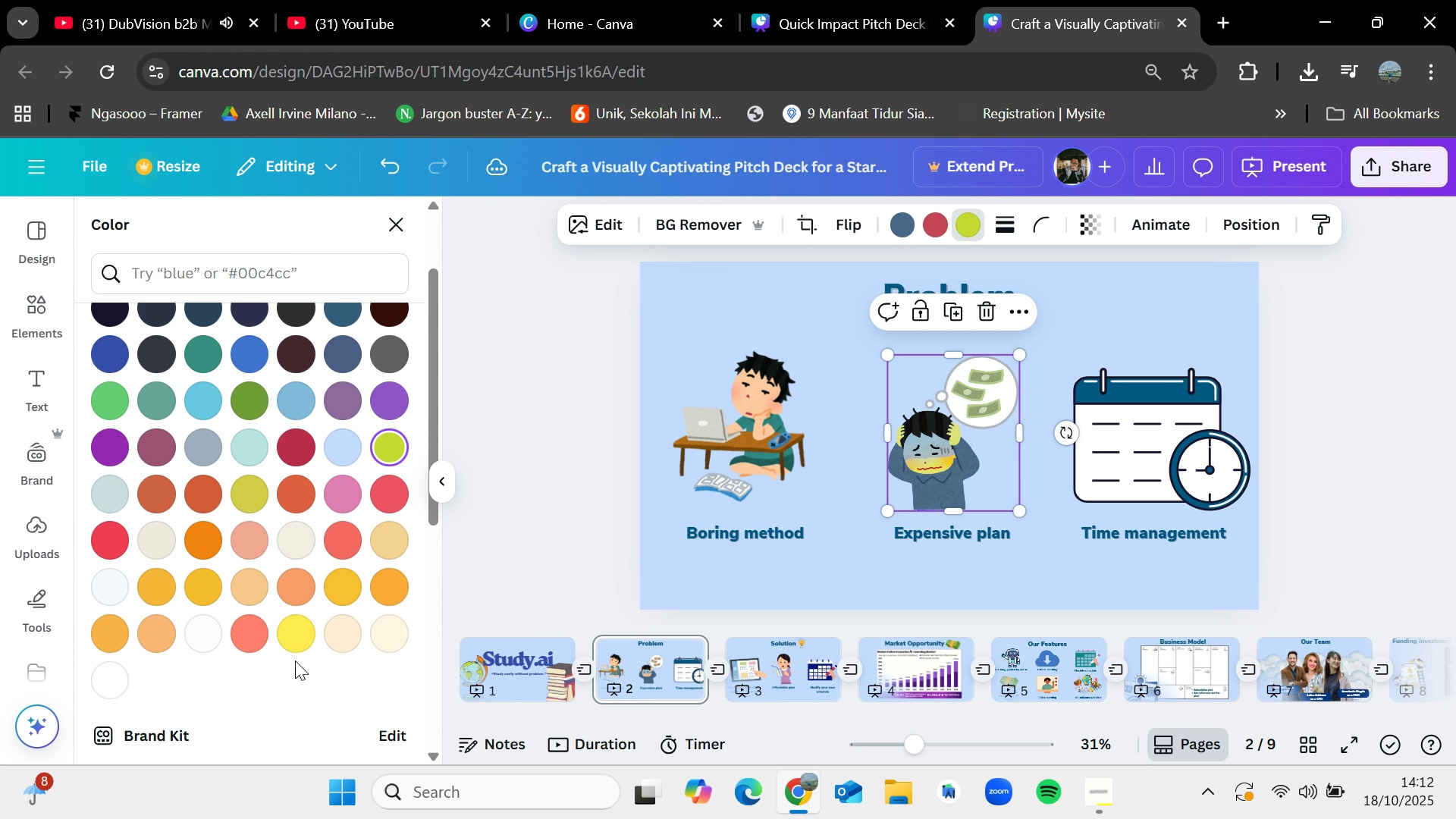 
scroll: coordinate [295, 661], scroll_direction: up, amount: 2.0
 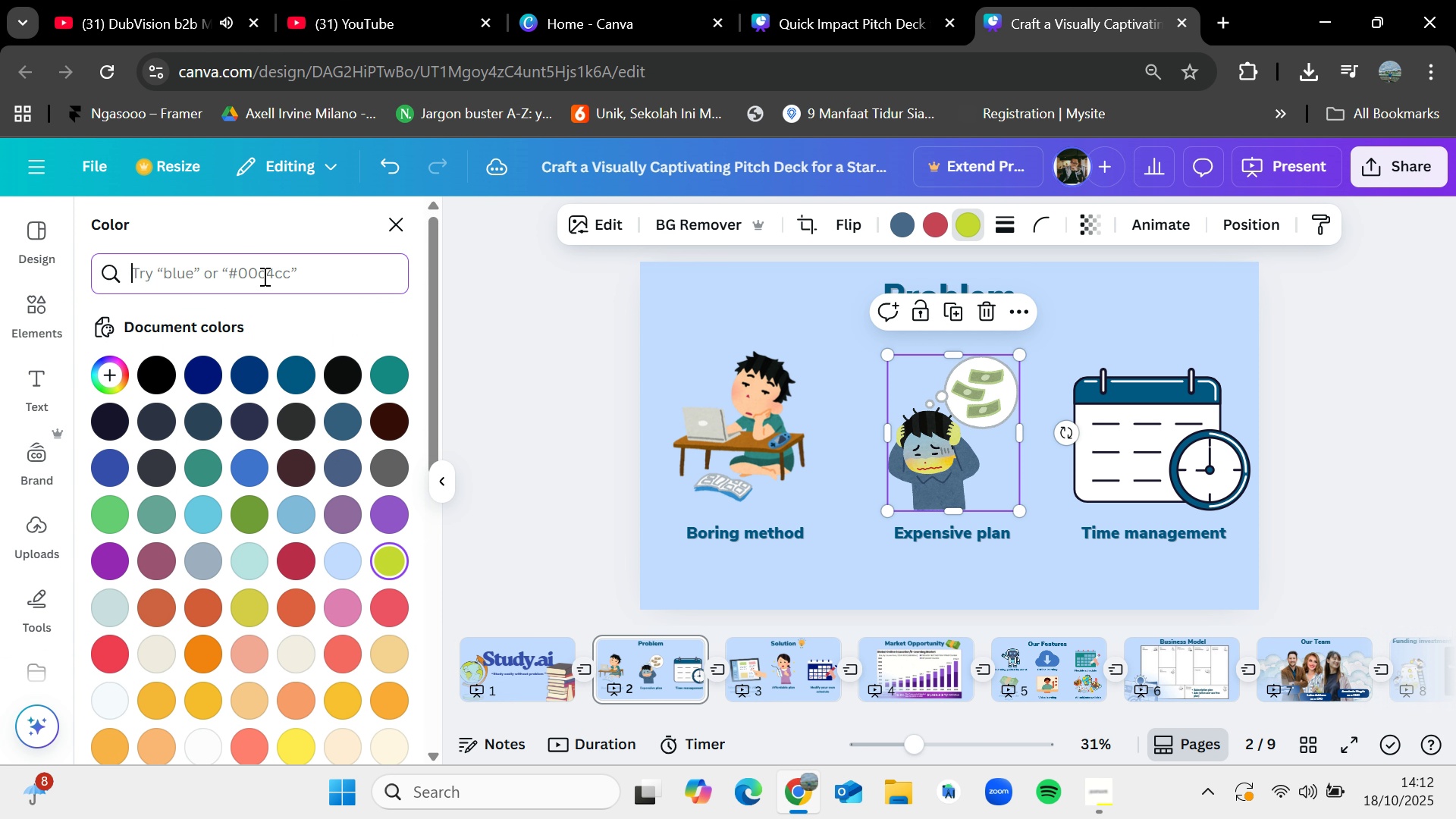 
left_click([263, 276])
 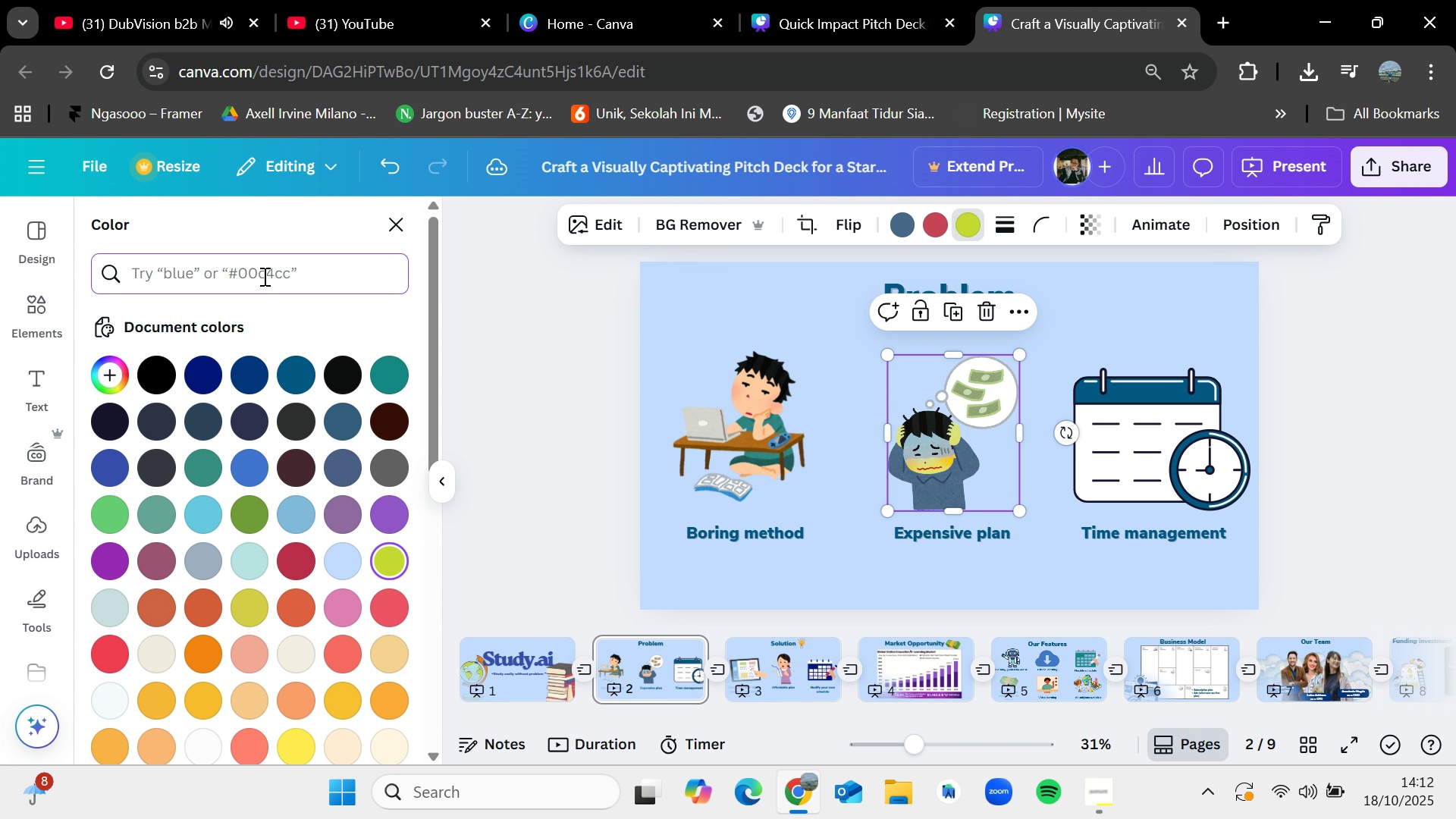 
type(green)
 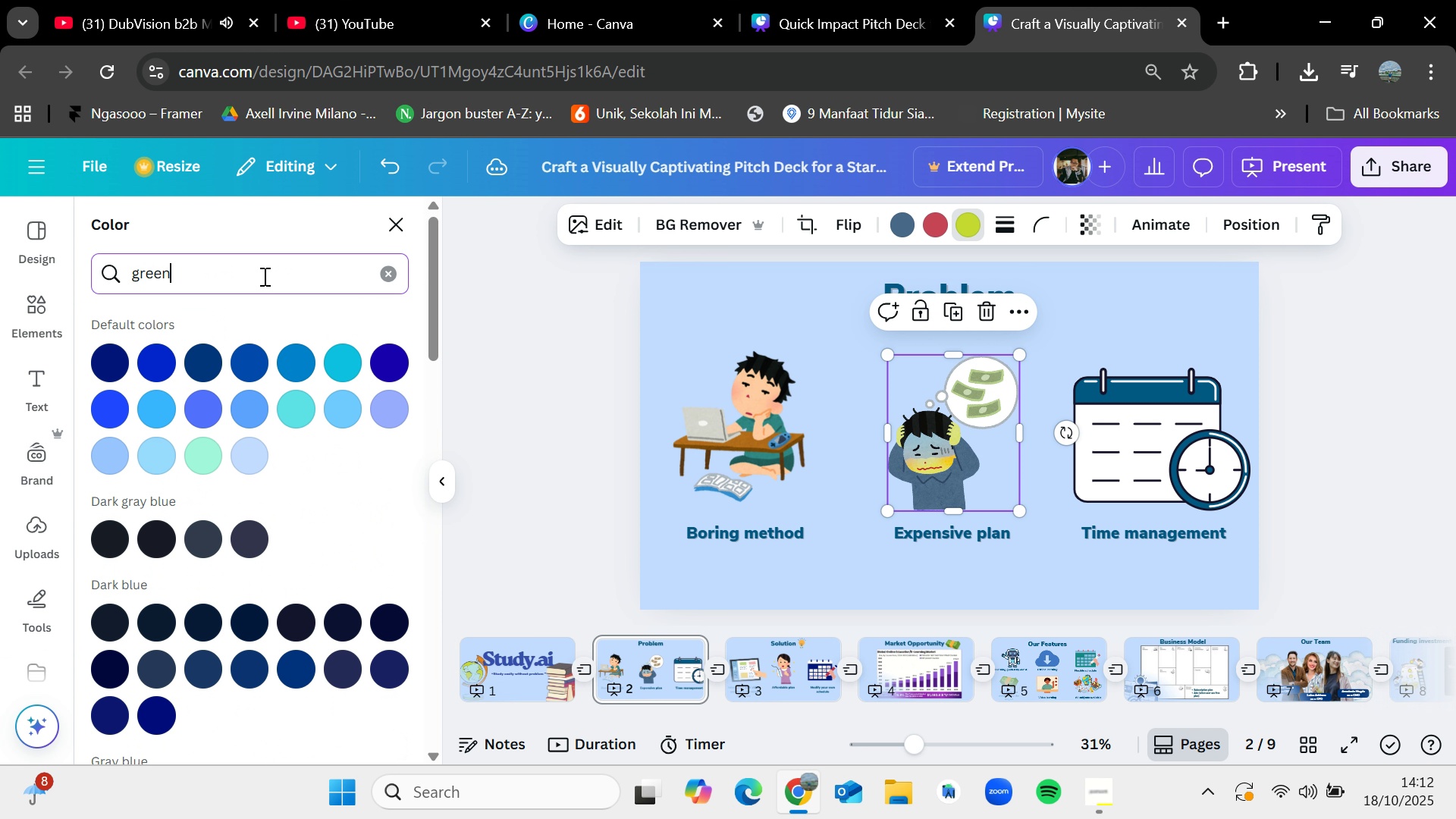 
key(Enter)
 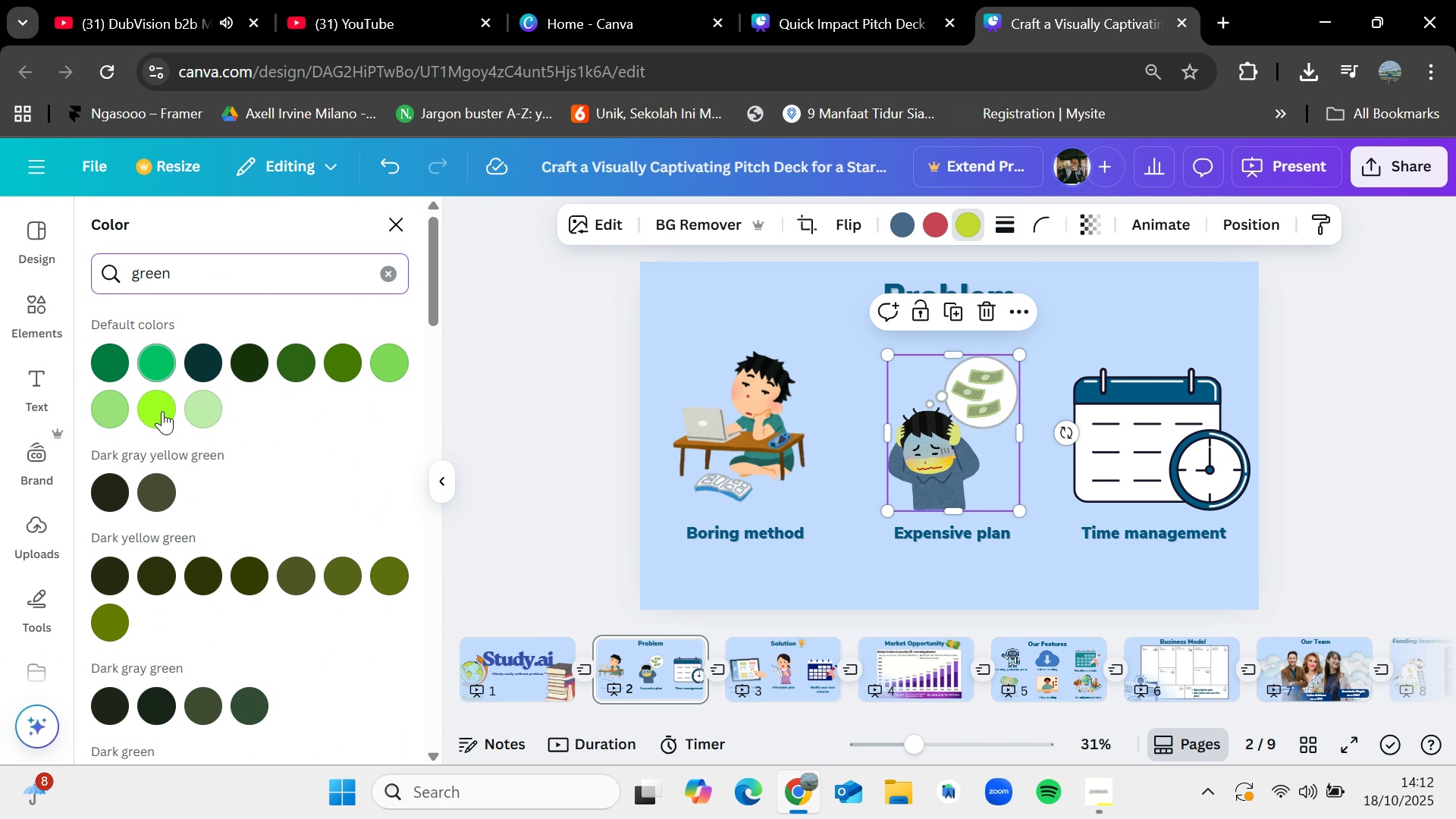 
left_click([162, 411])
 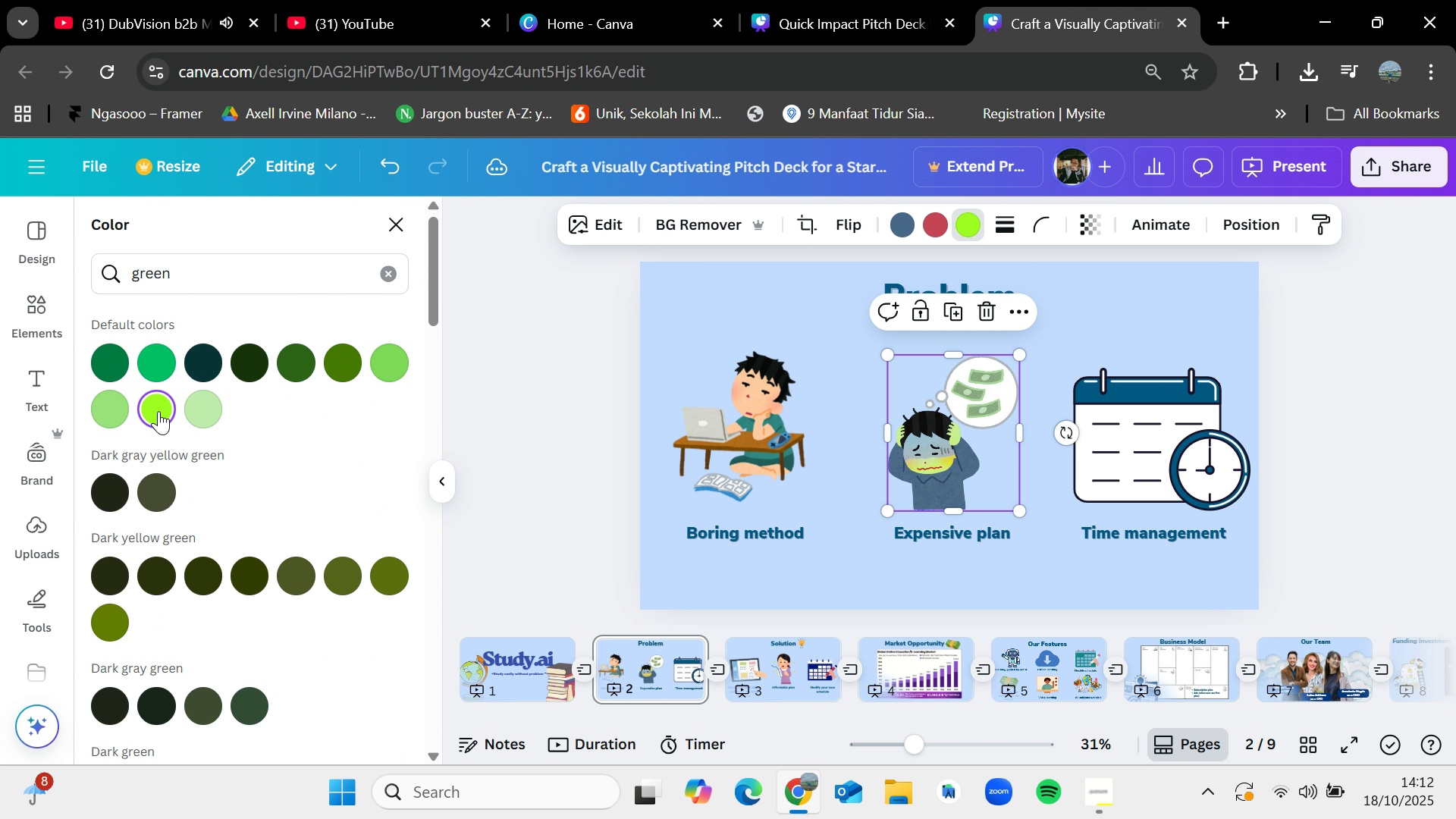 
key(Control+Z)
 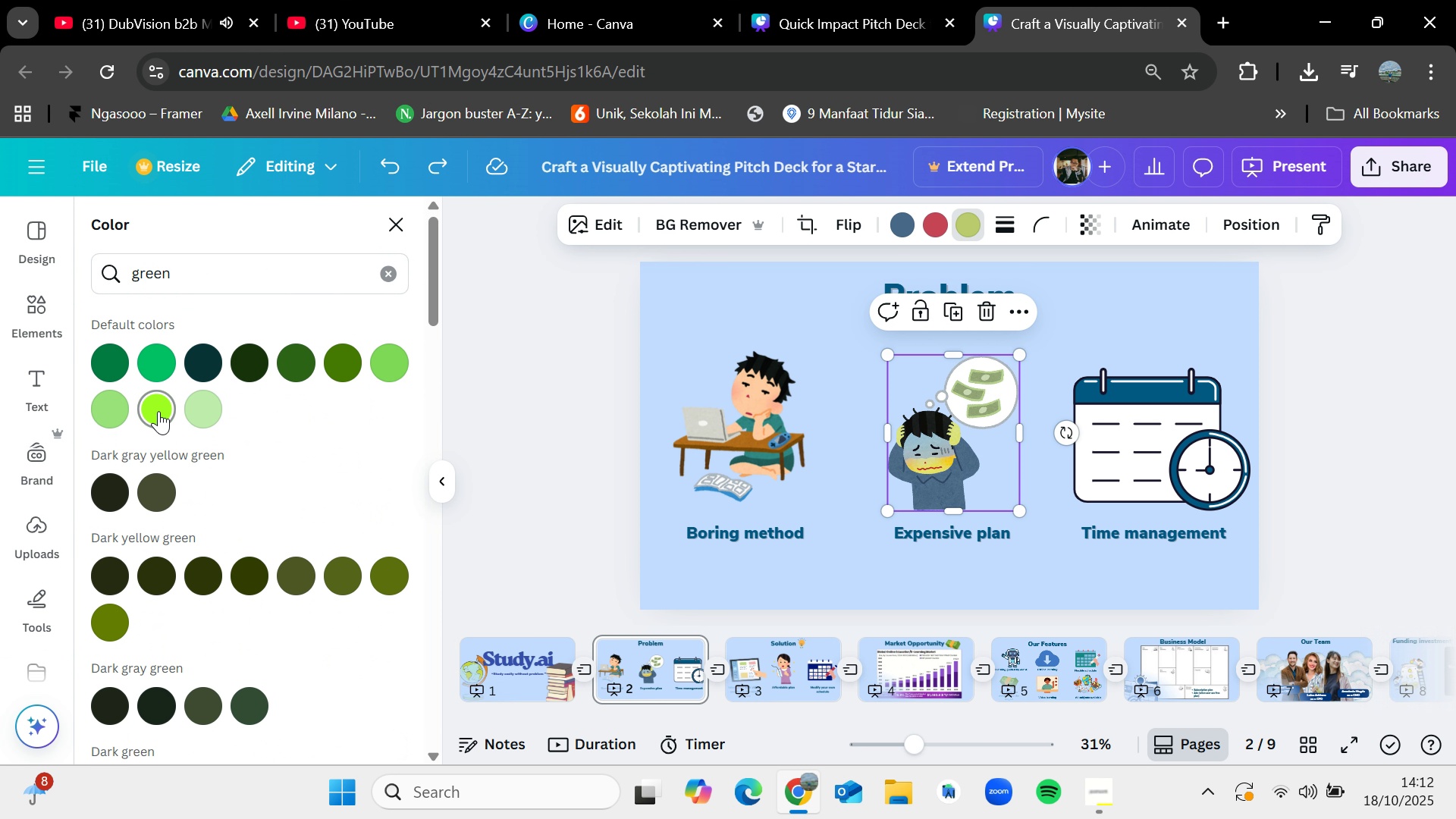 
key(Control+Z)
 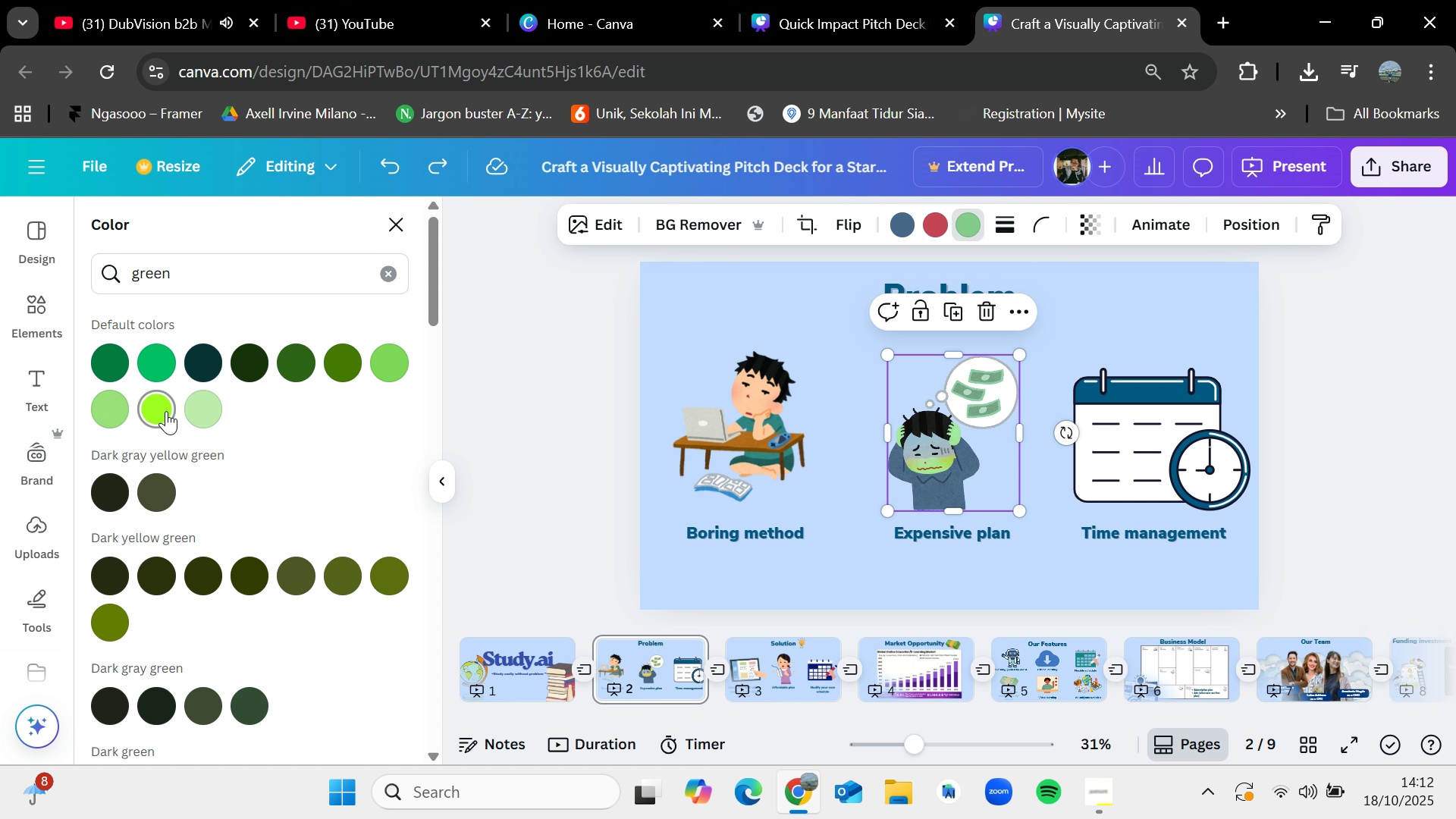 
key(Control+Z)
 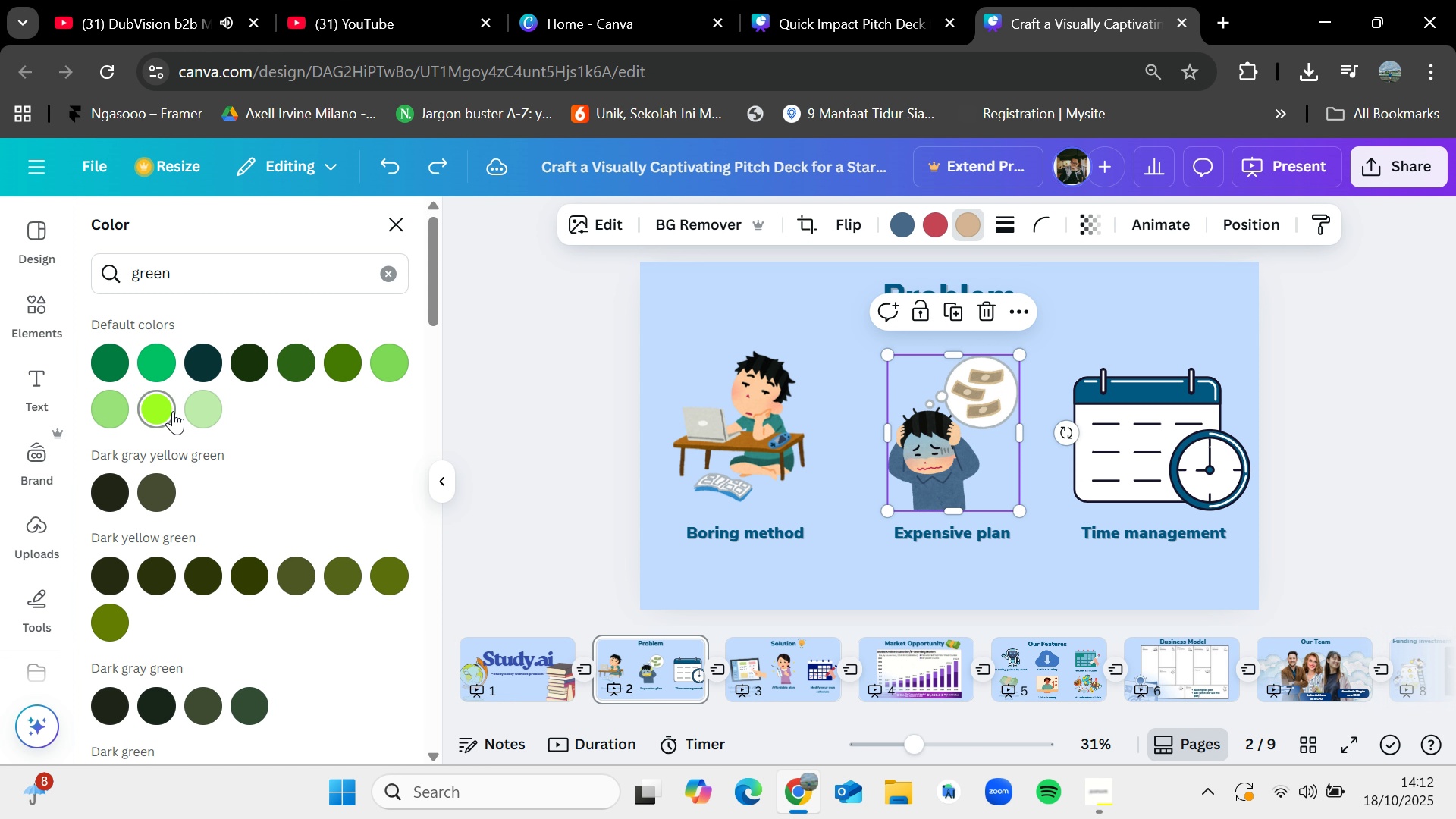 
key(Control+Z)
 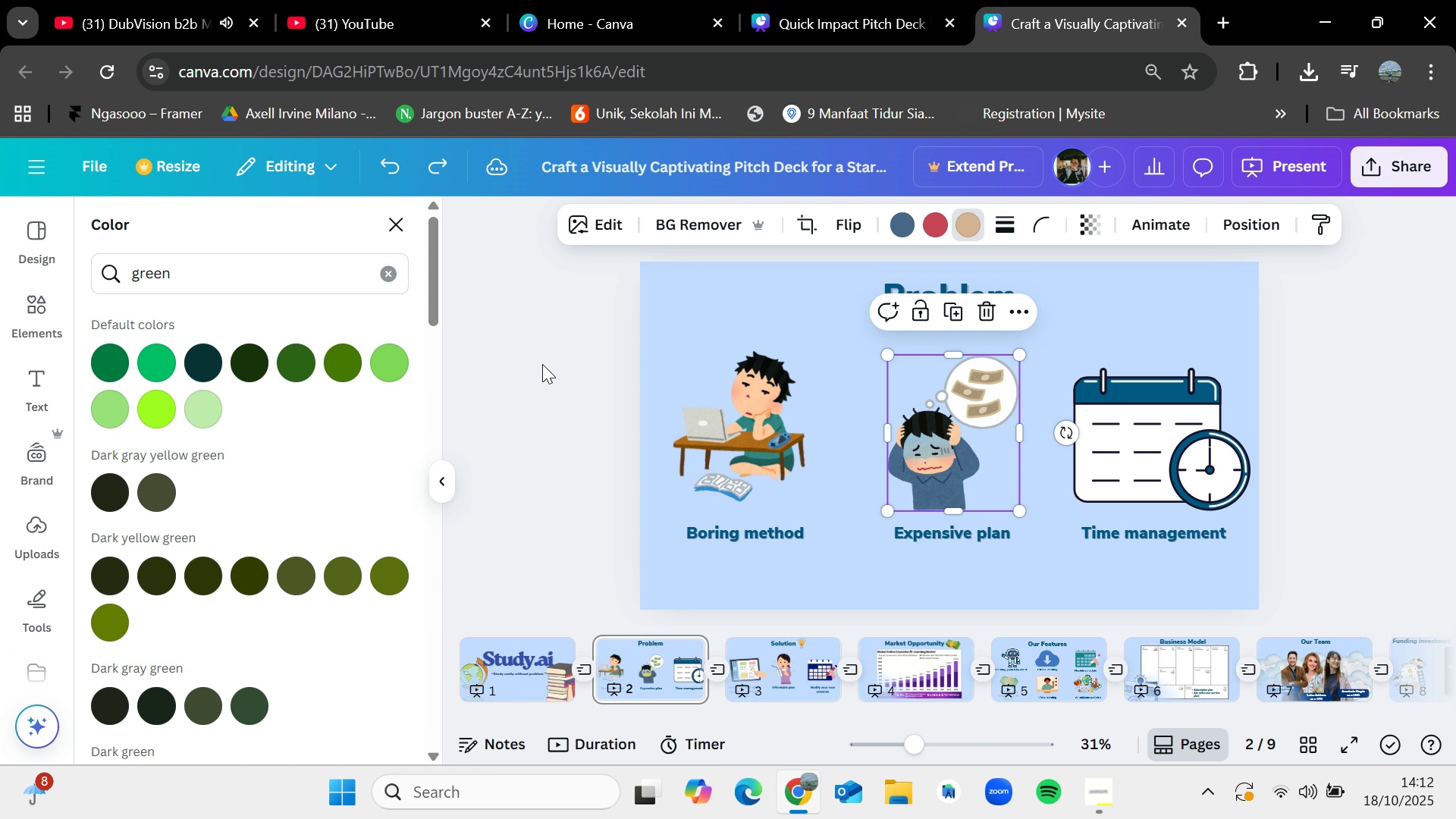 
left_click([542, 364])
 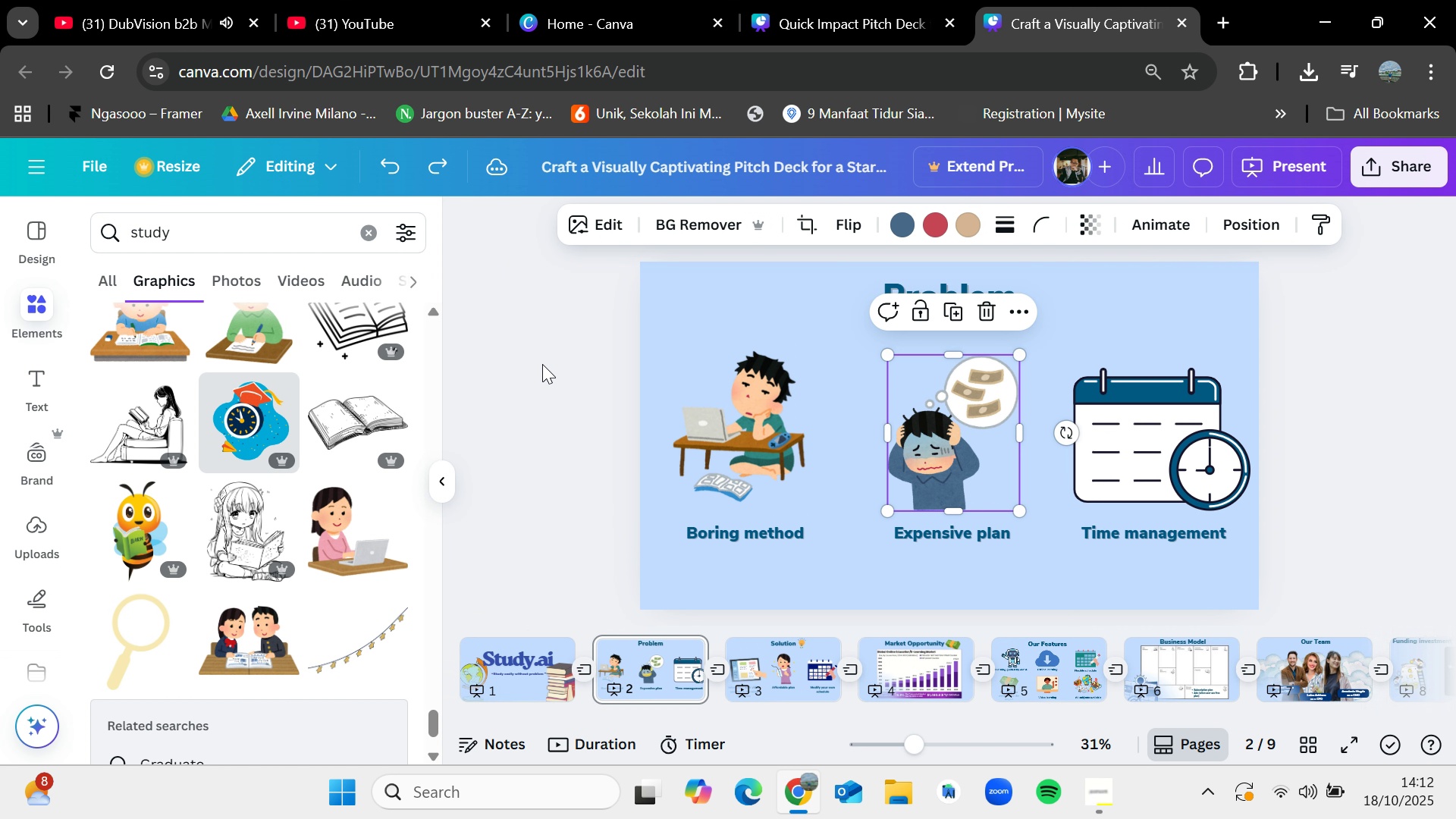 
left_click([542, 364])
 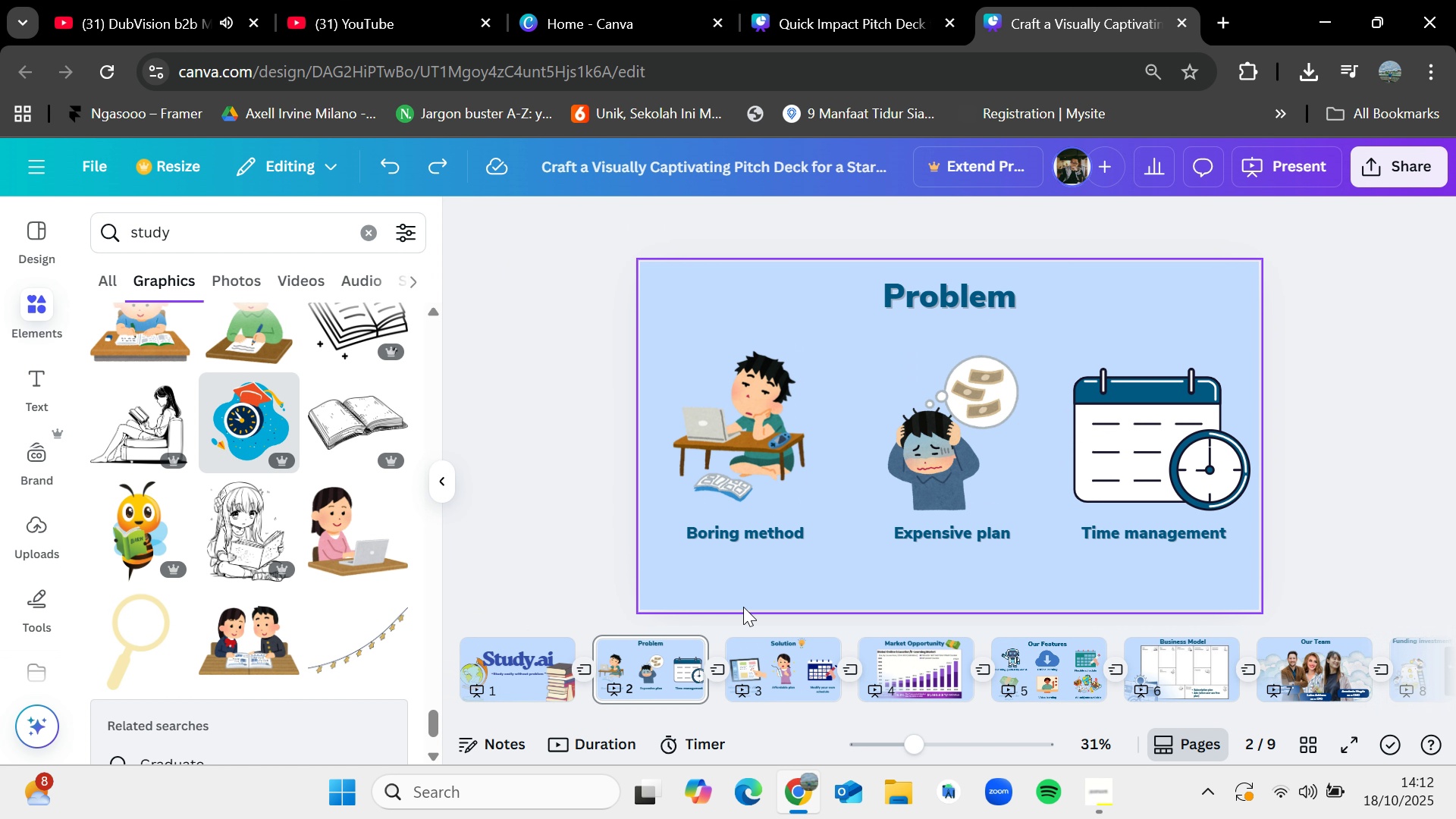 
left_click([529, 644])
 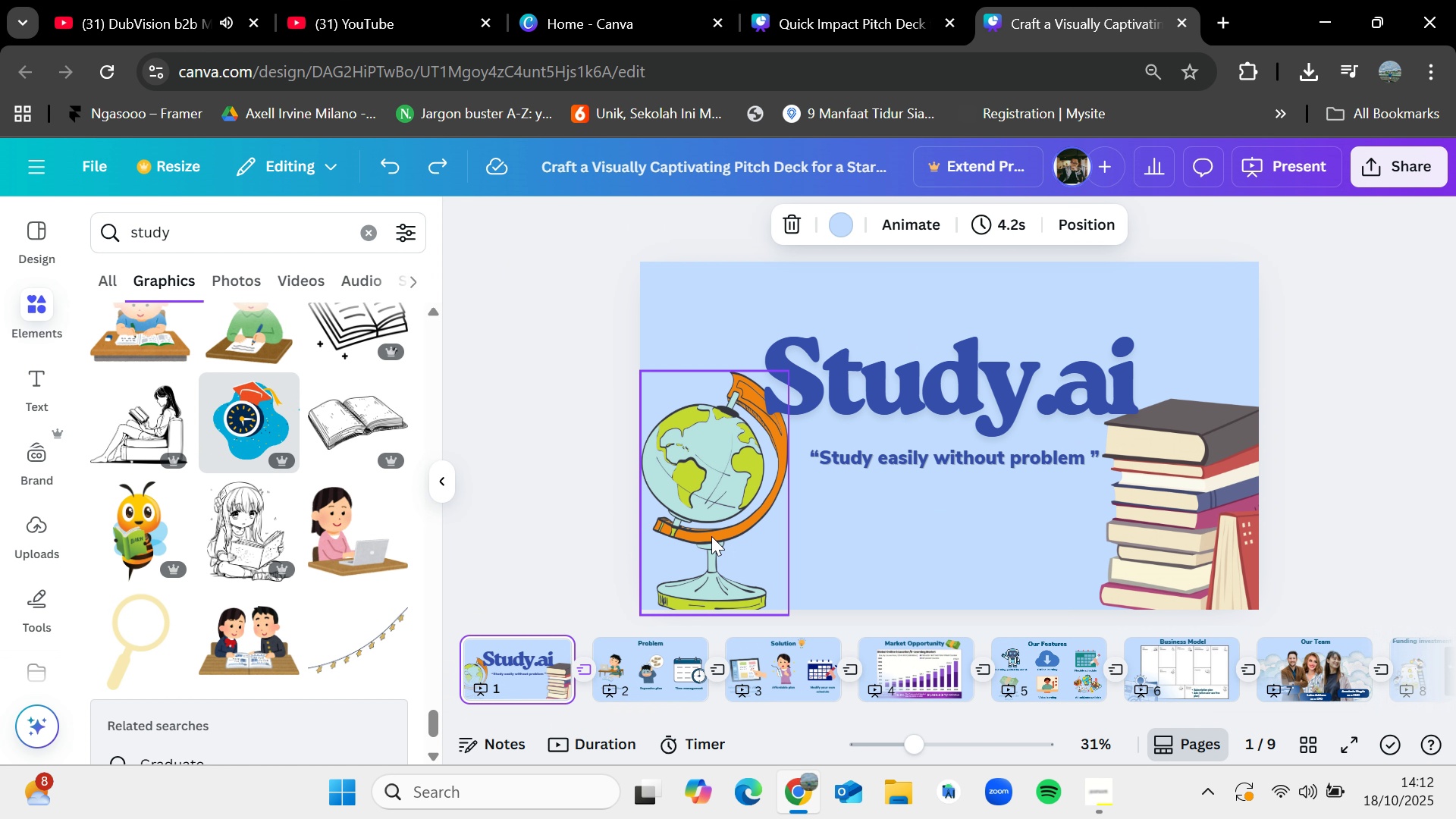 
left_click_drag(start_coordinate=[711, 536], to_coordinate=[711, 520])
 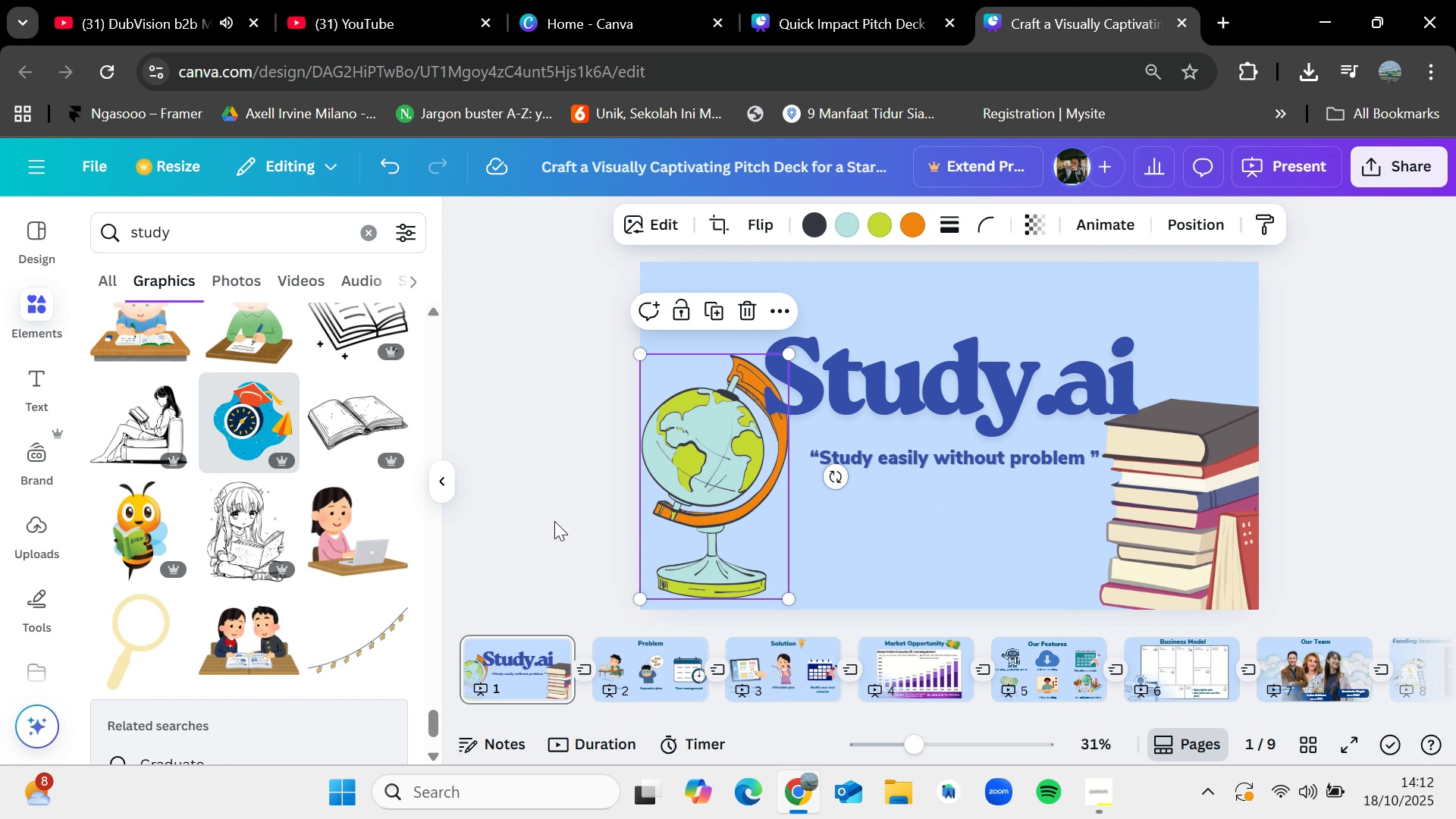 
left_click([554, 521])
 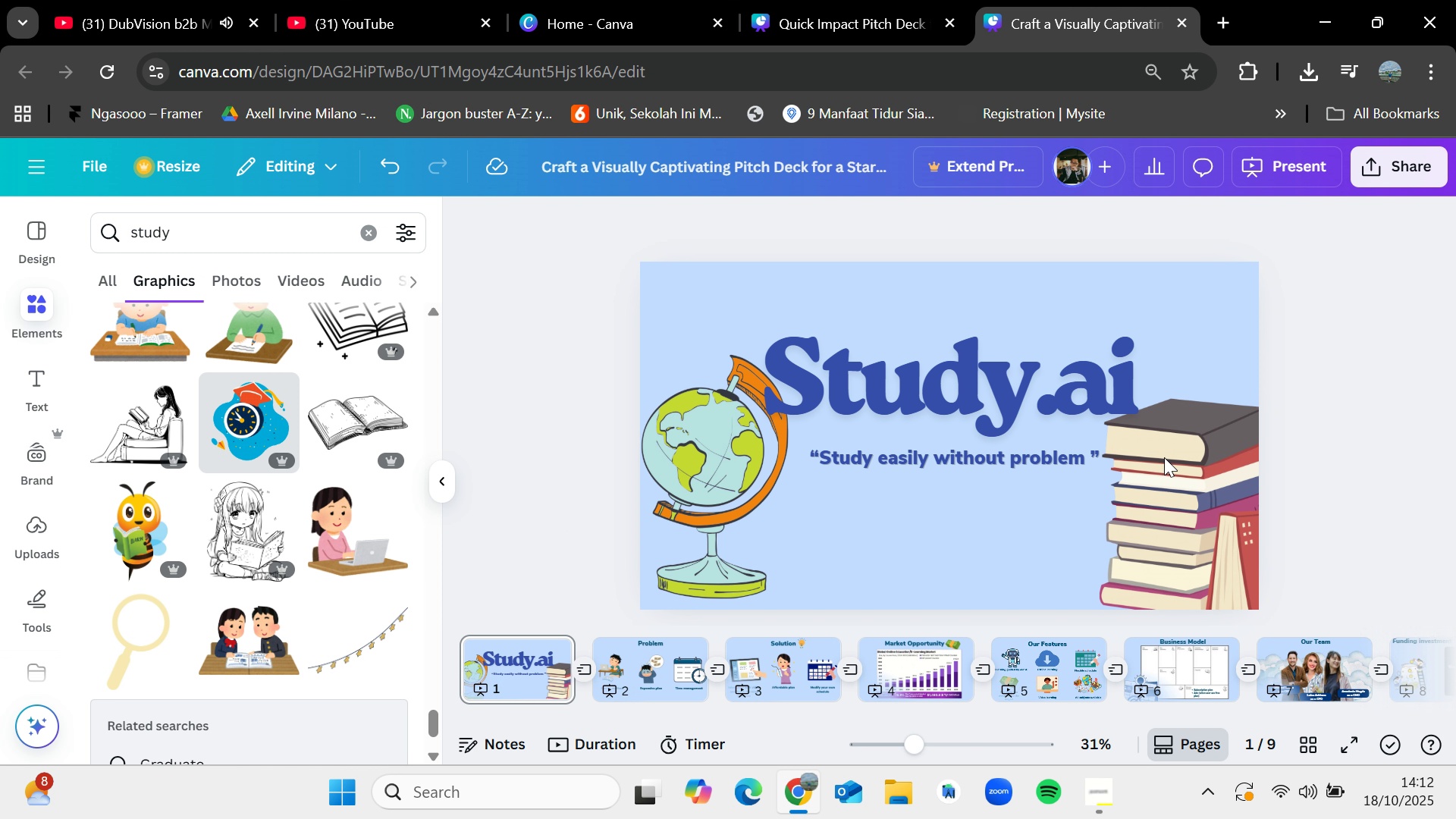 
left_click_drag(start_coordinate=[739, 475], to_coordinate=[741, 479])
 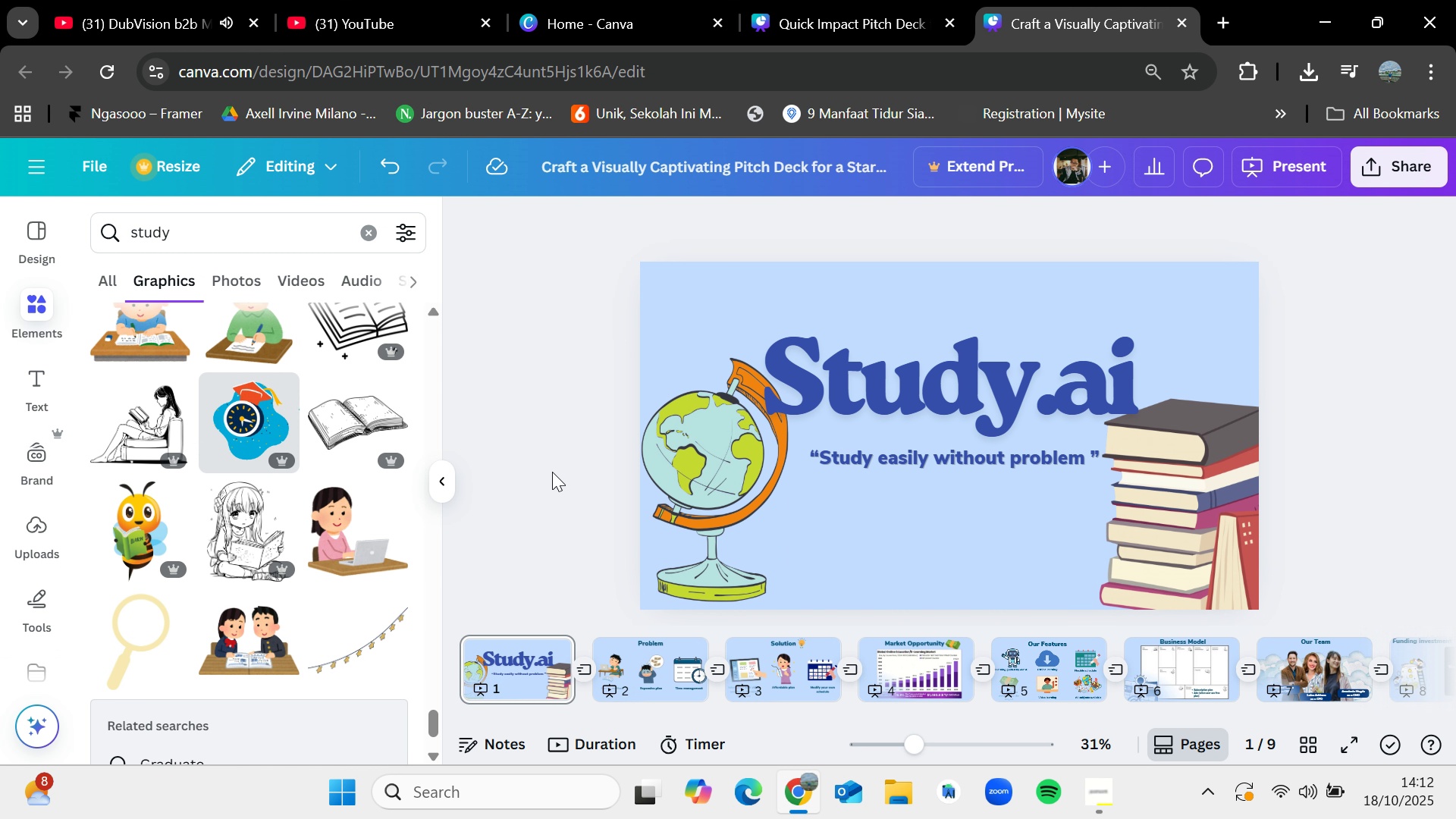 
left_click([552, 472])
 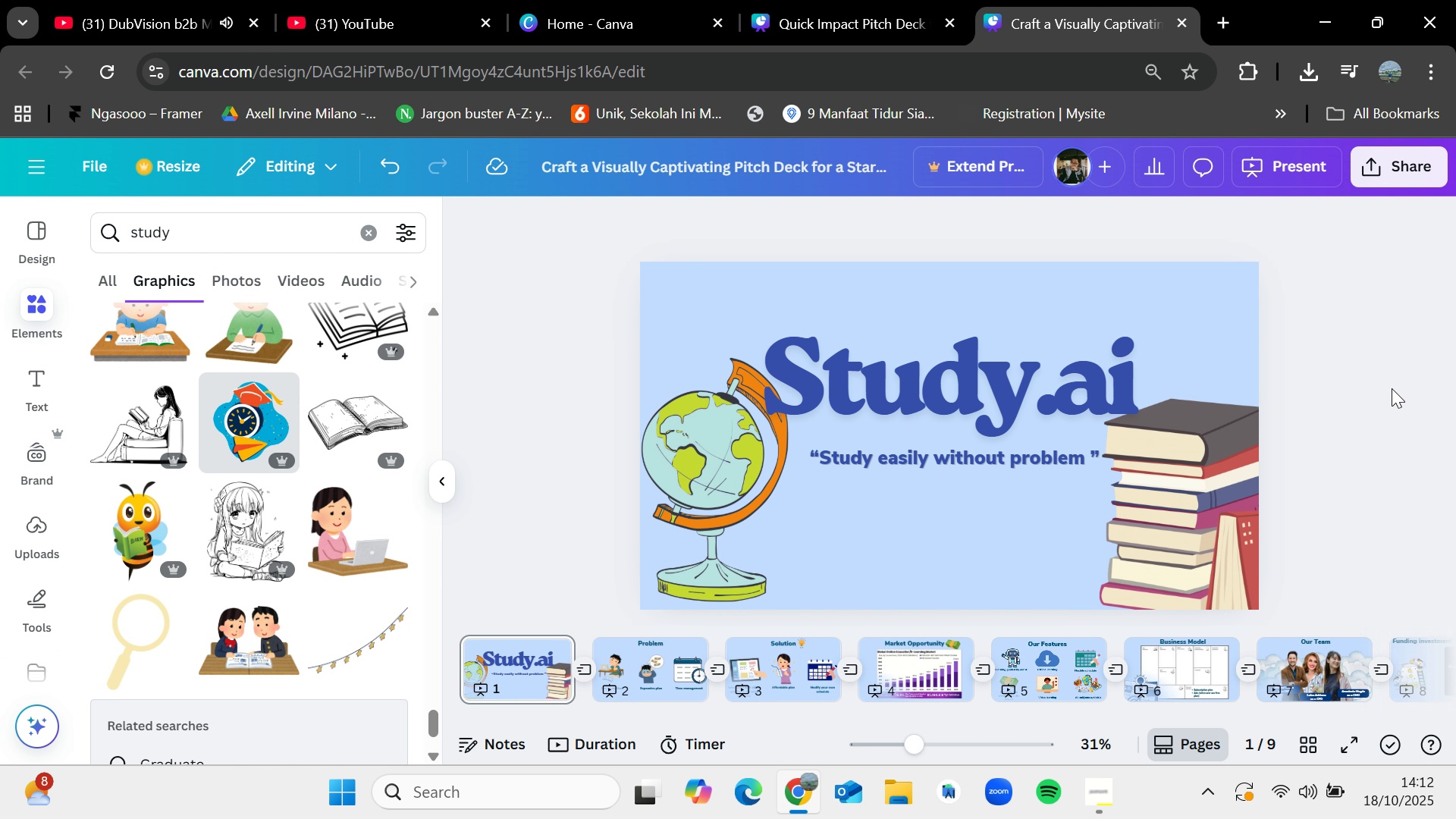 
left_click([1392, 388])
 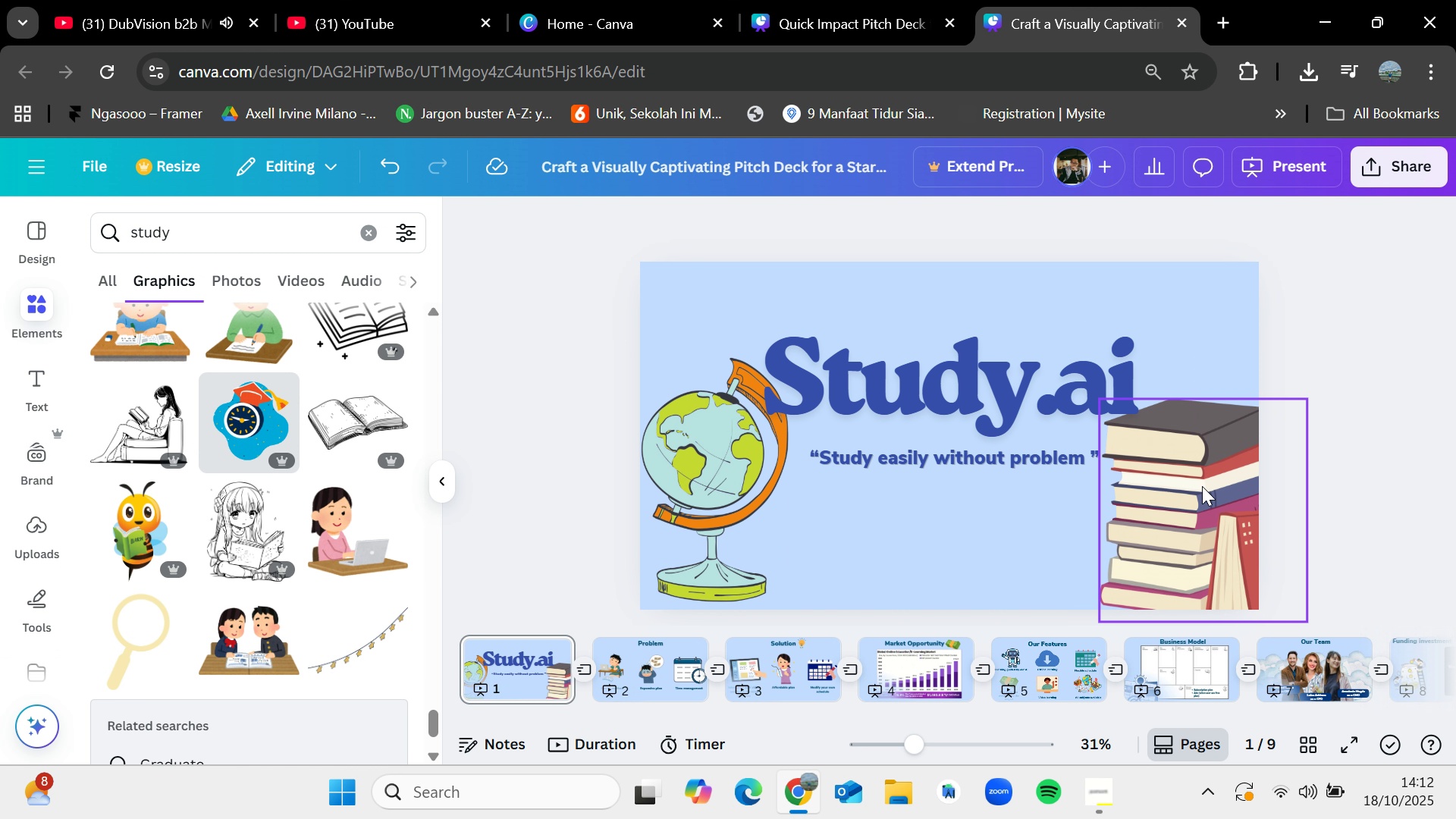 
left_click_drag(start_coordinate=[1200, 486], to_coordinate=[1215, 480])
 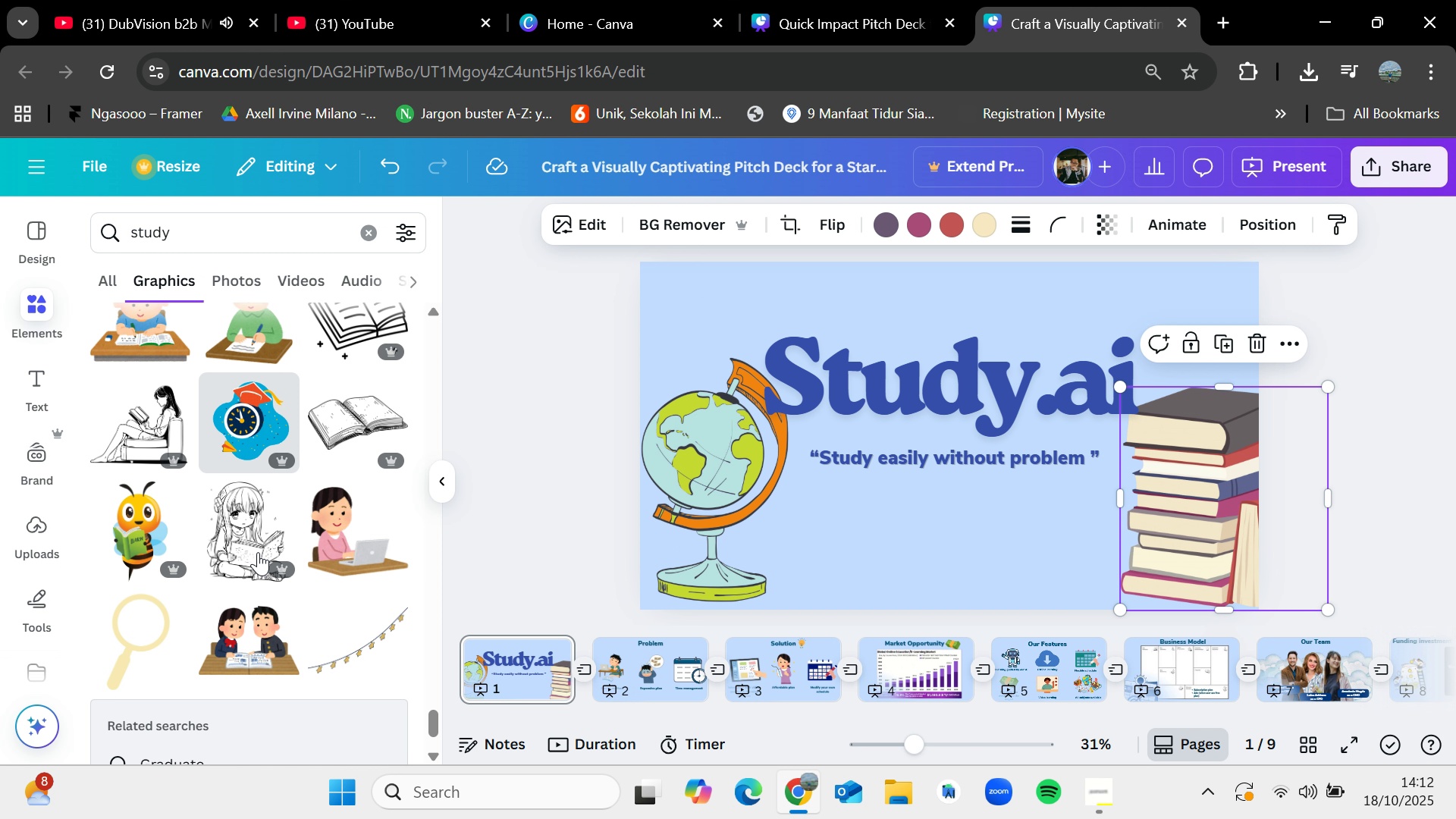 
scroll: coordinate [263, 551], scroll_direction: up, amount: 6.0
 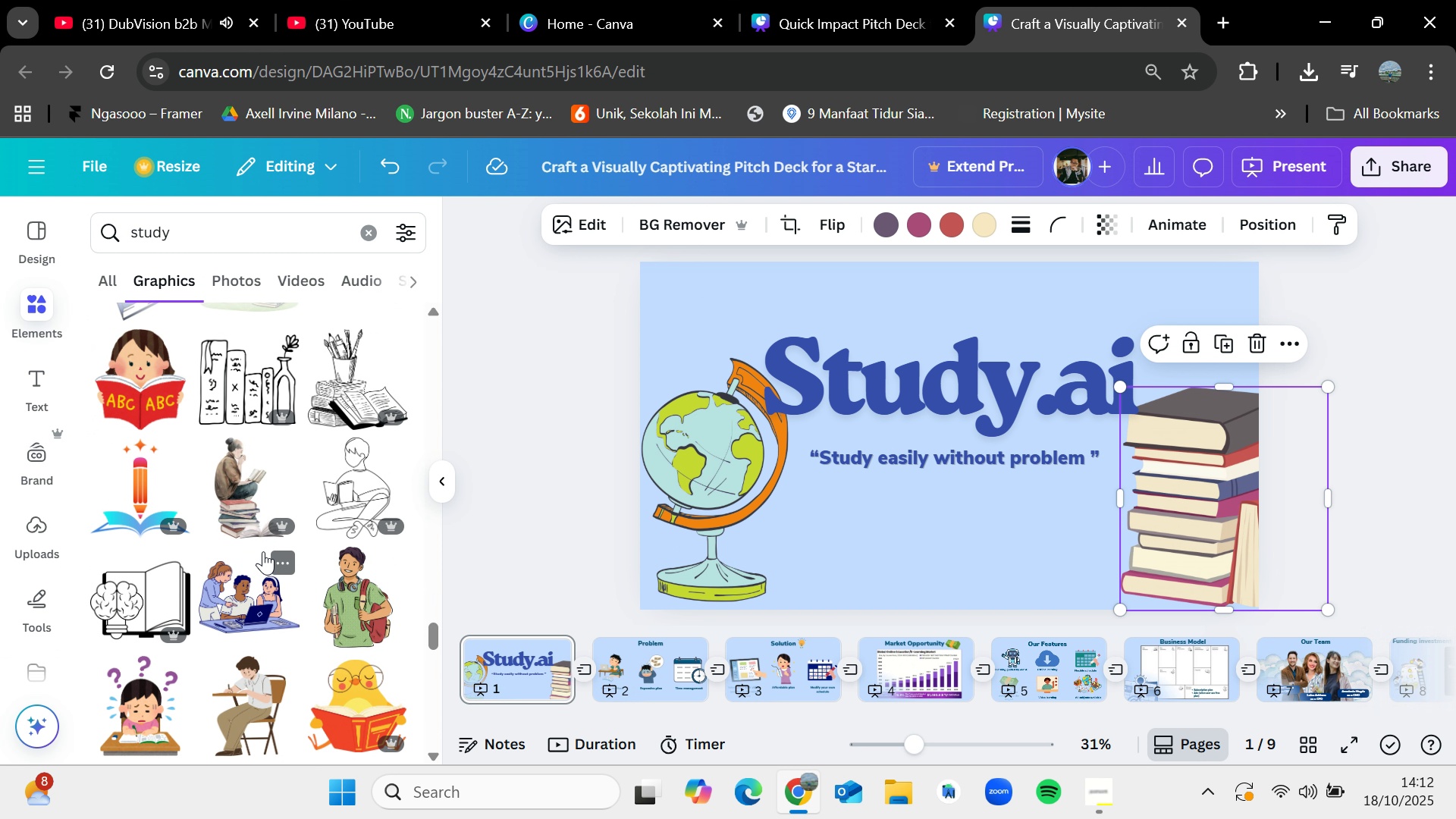 
wait(7.0)
 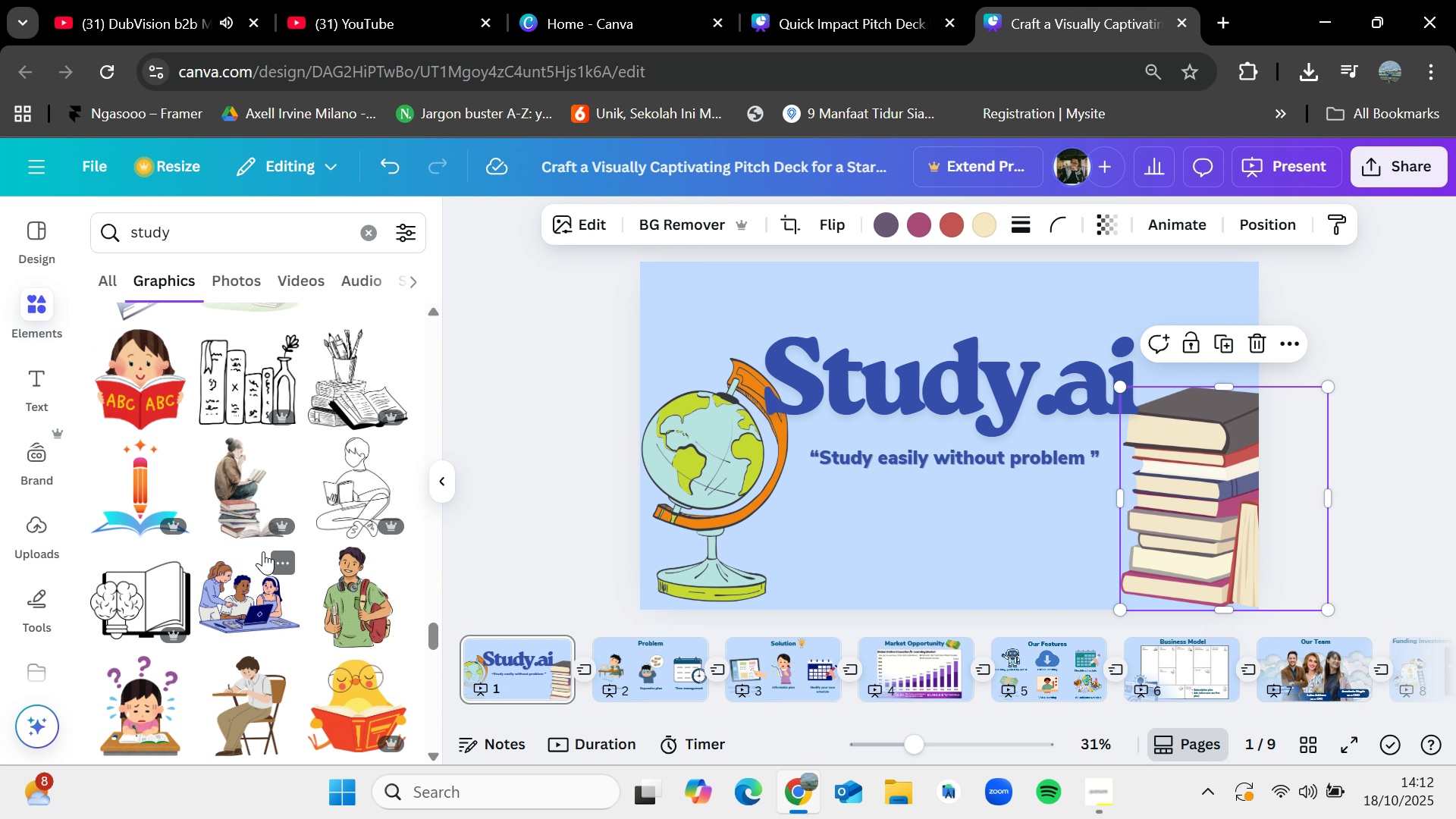 
left_click([1103, 803])